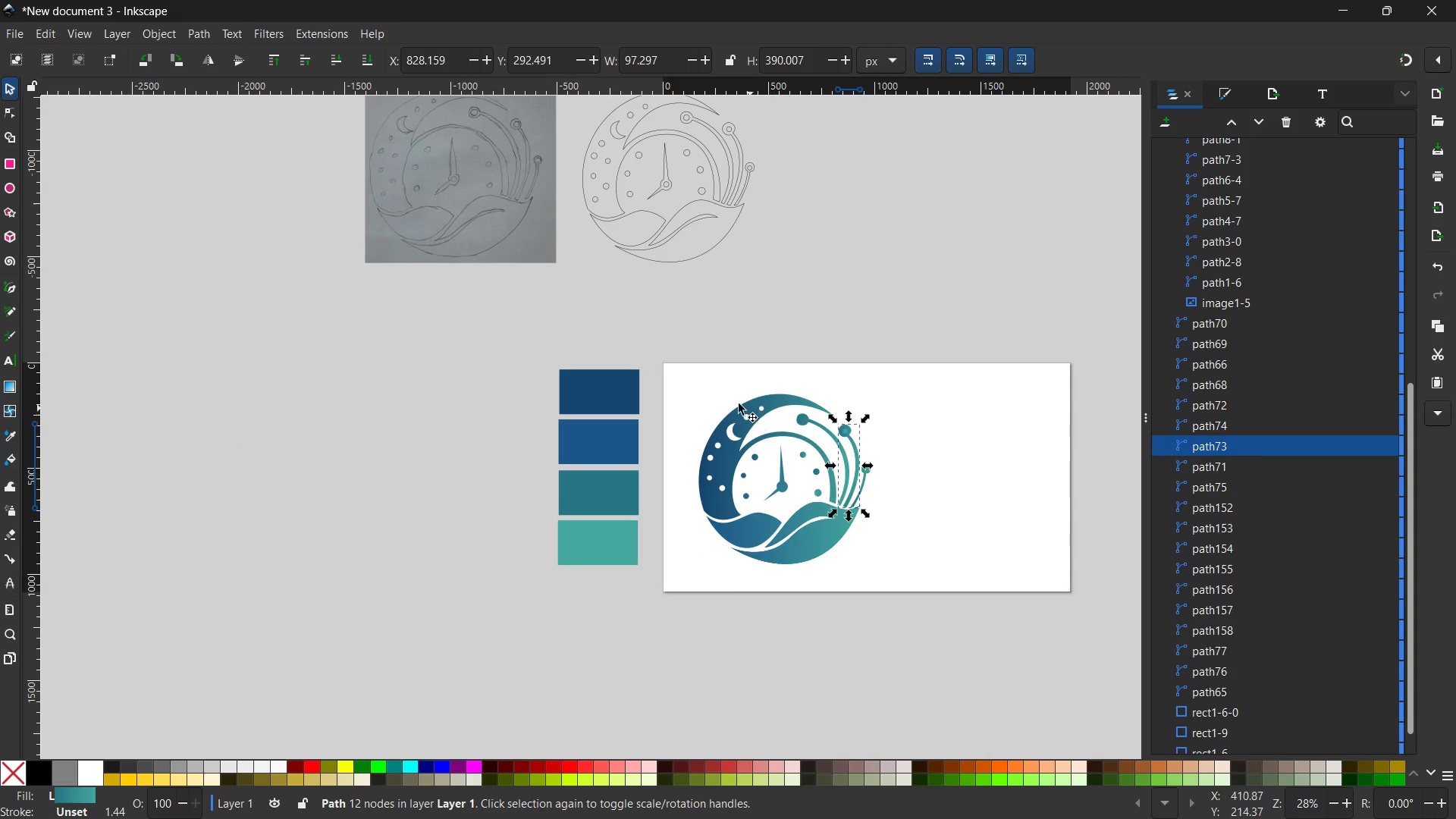 
left_click([726, 391])
 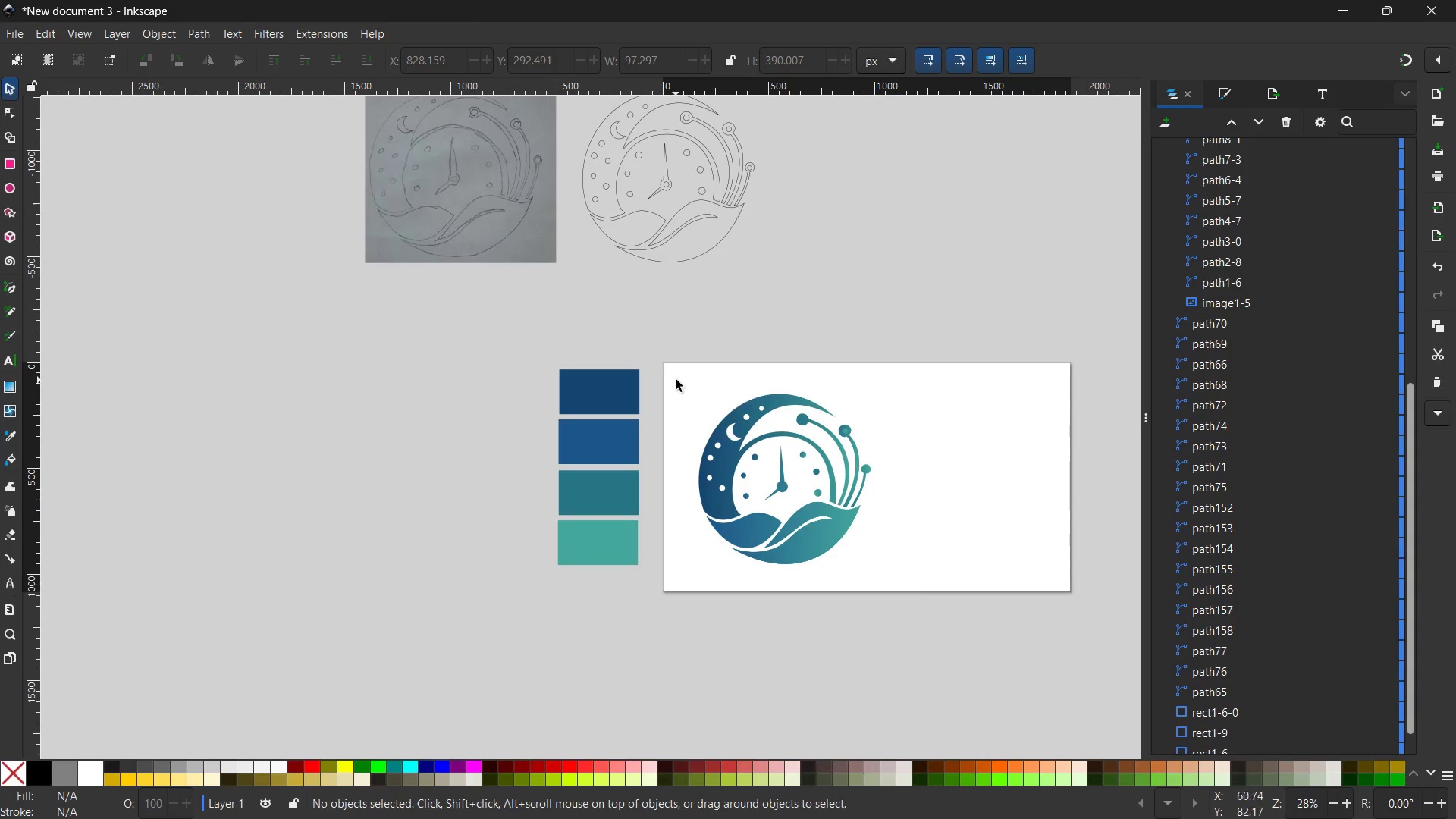 
left_click_drag(start_coordinate=[677, 379], to_coordinate=[893, 593])
 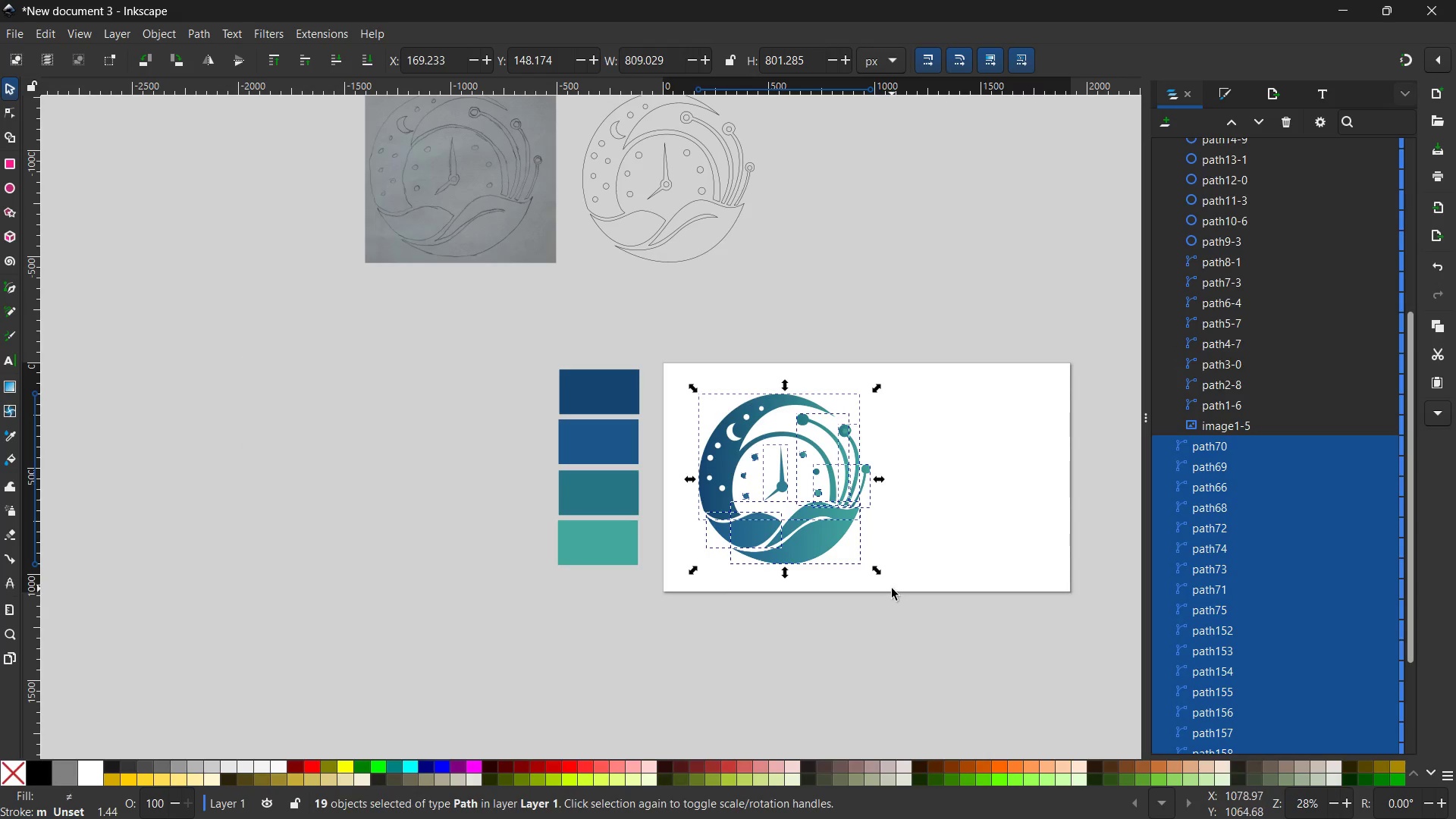 
key(Control+G)
 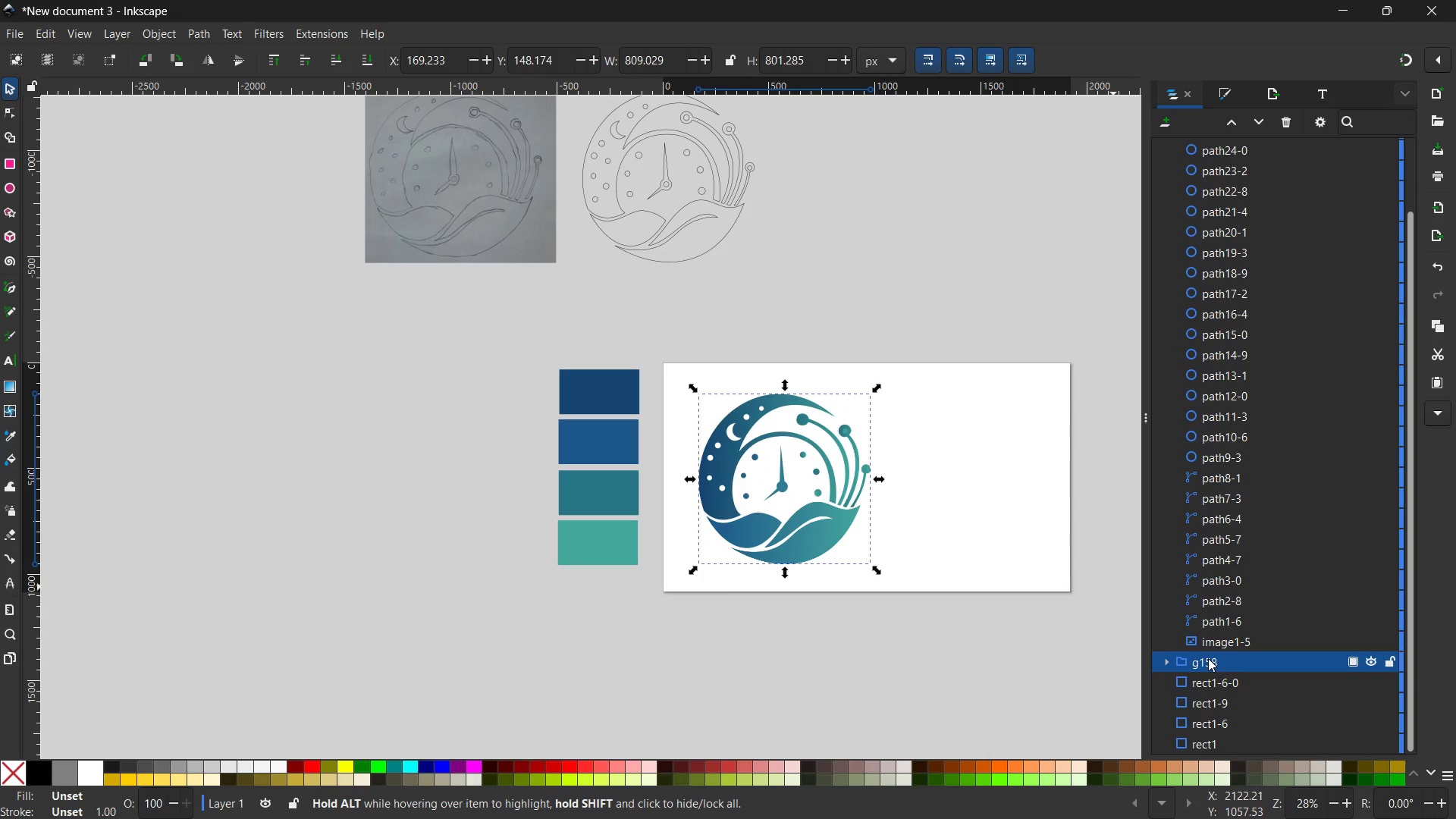 
double_click([1208, 658])
 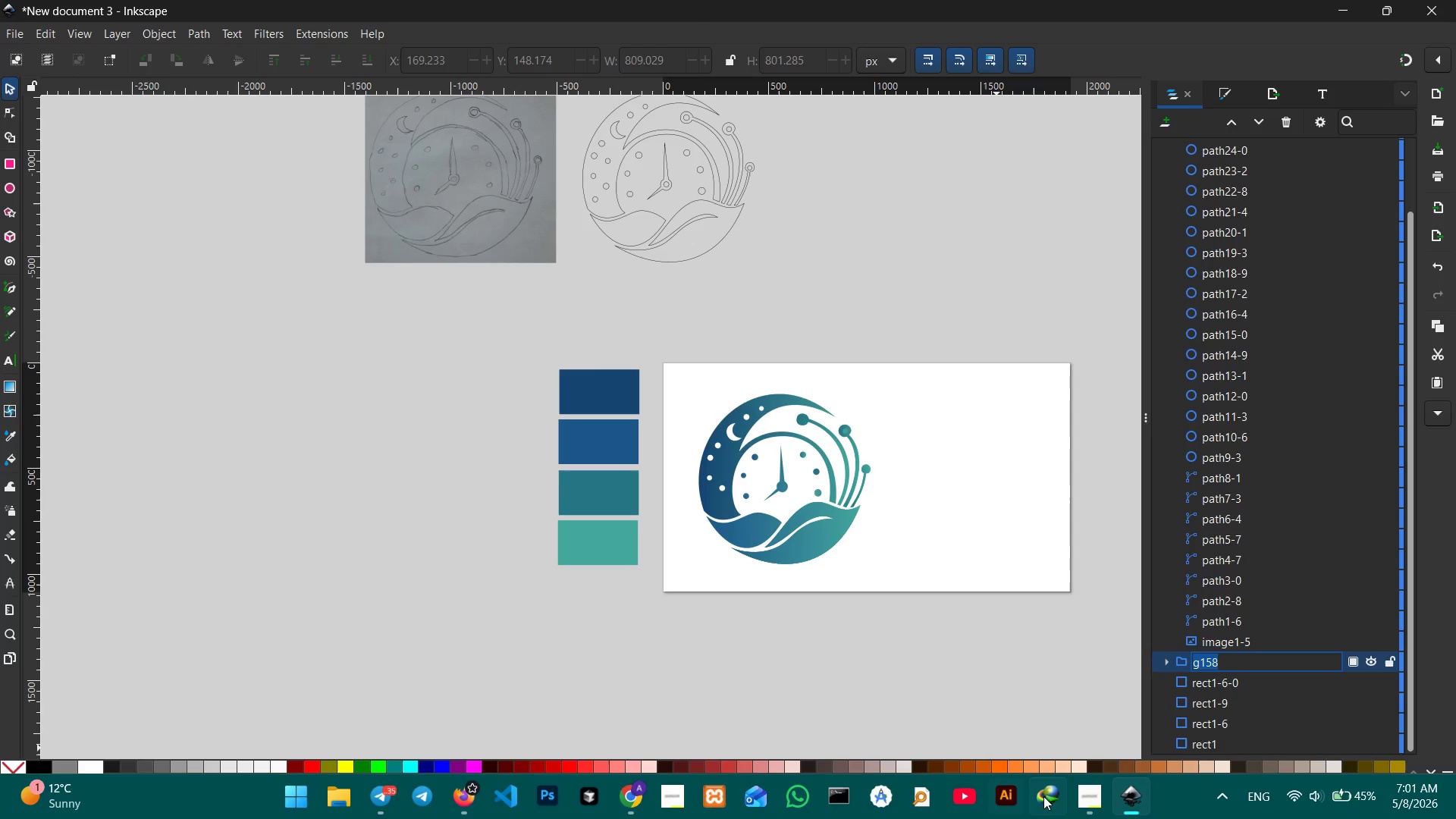 
left_click([1089, 797])